 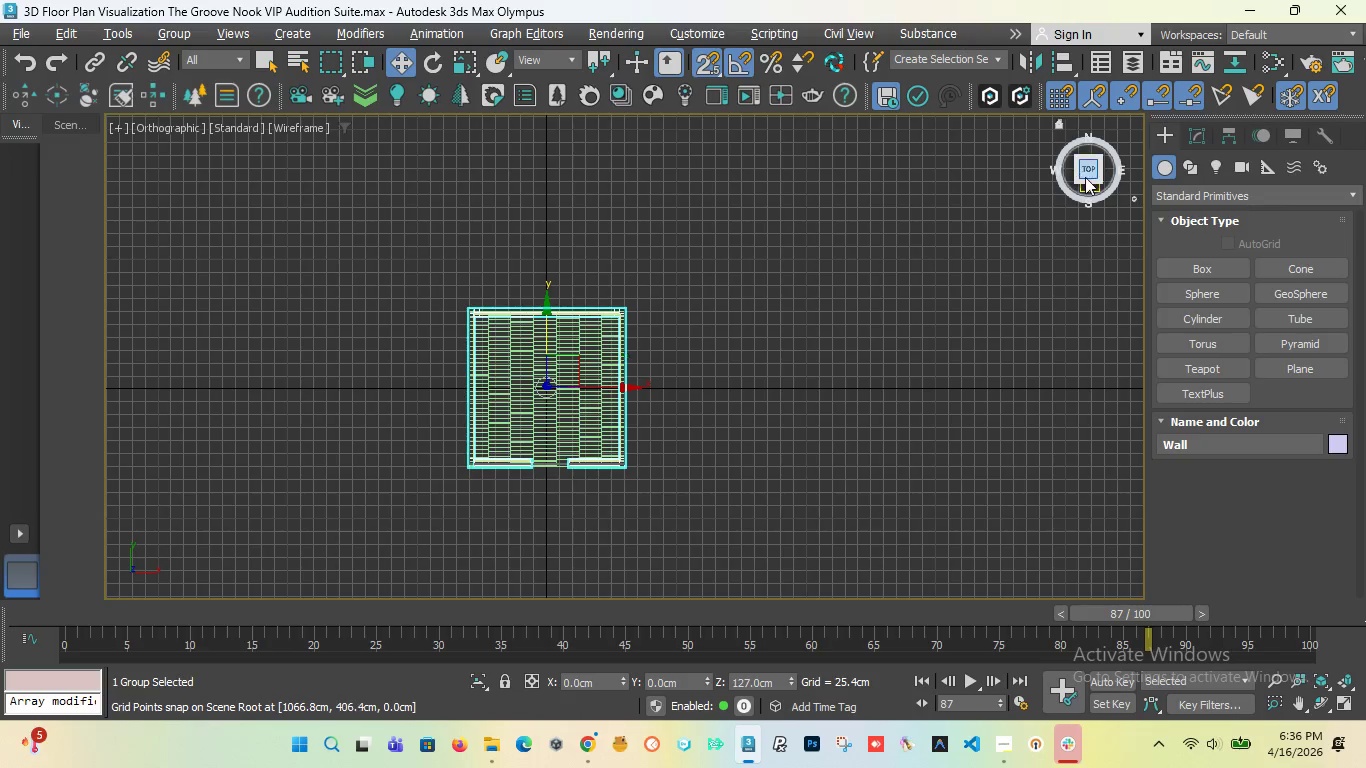 
left_click([1085, 177])
 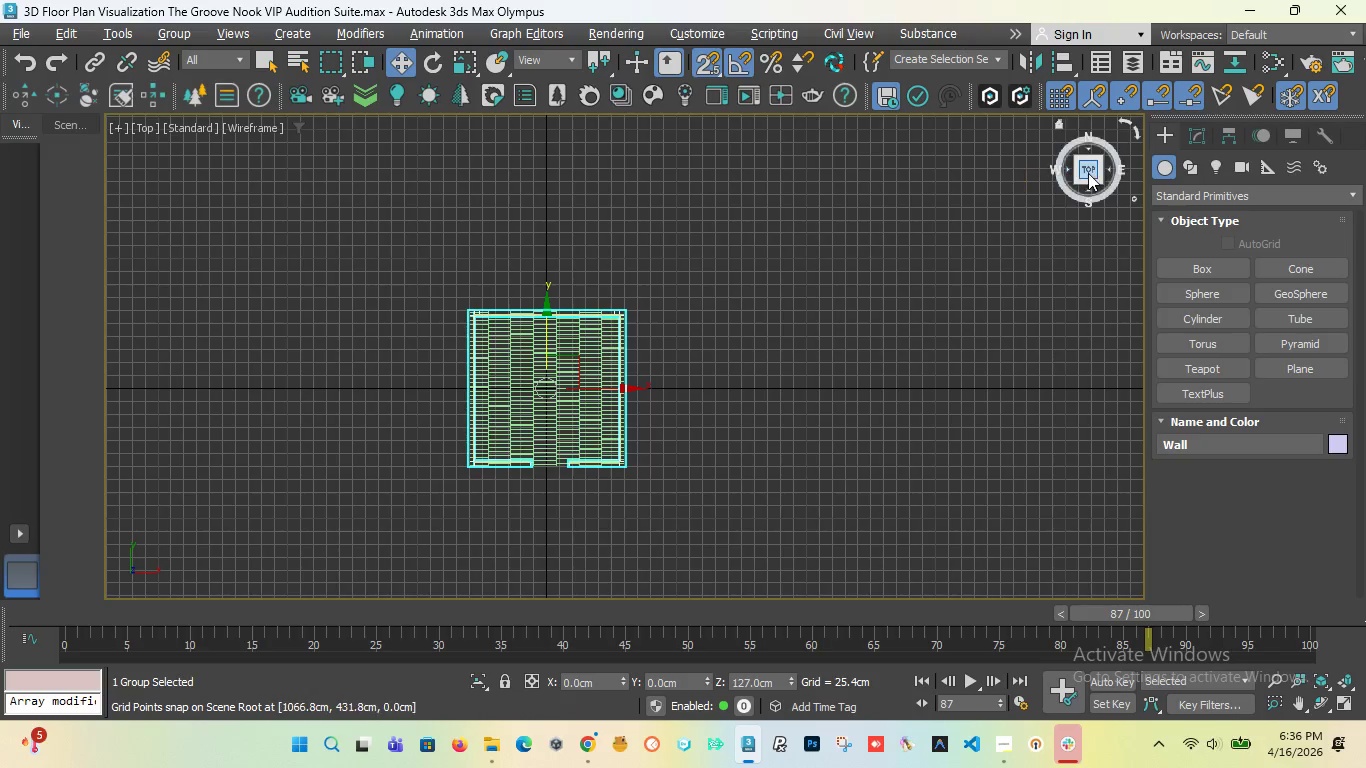 
left_click_drag(start_coordinate=[1088, 173], to_coordinate=[1035, 123])
 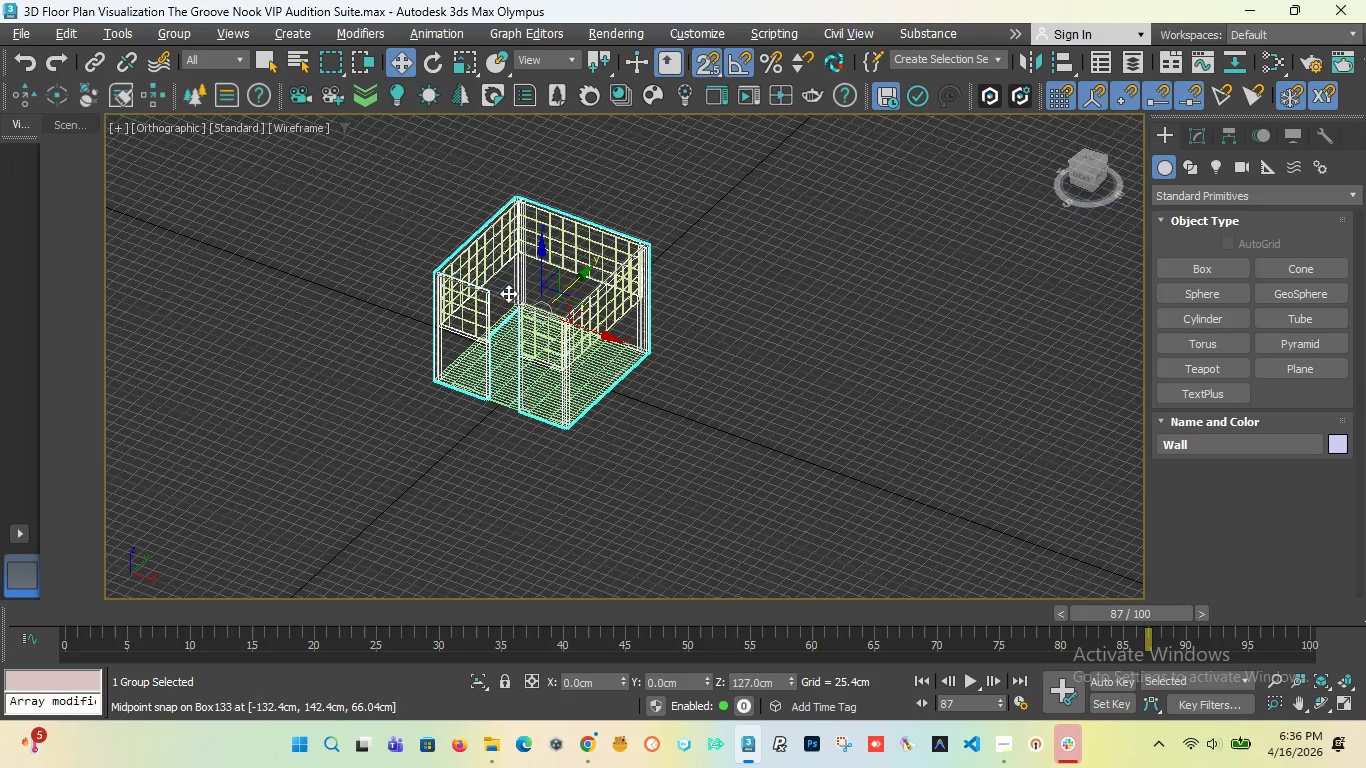 
scroll: coordinate [503, 294], scroll_direction: up, amount: 3.0
 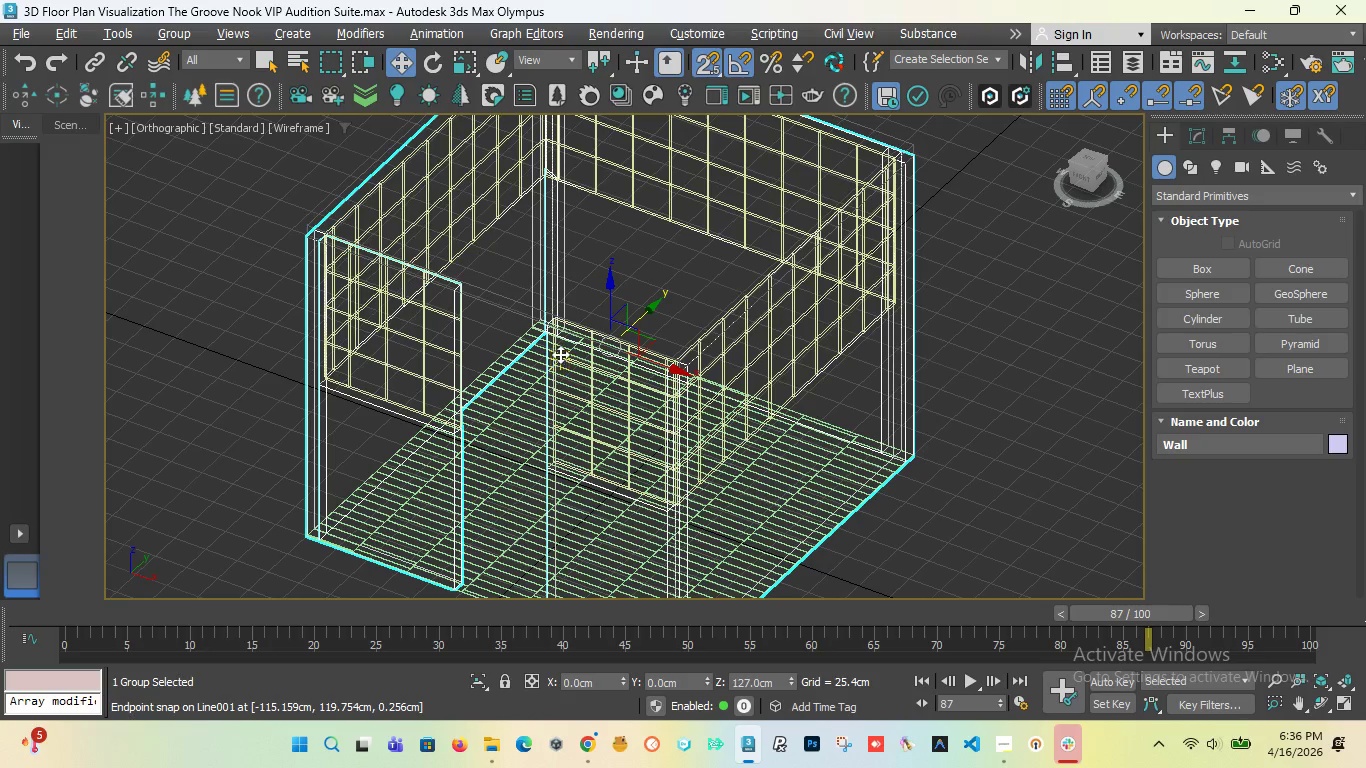 
key(T)
 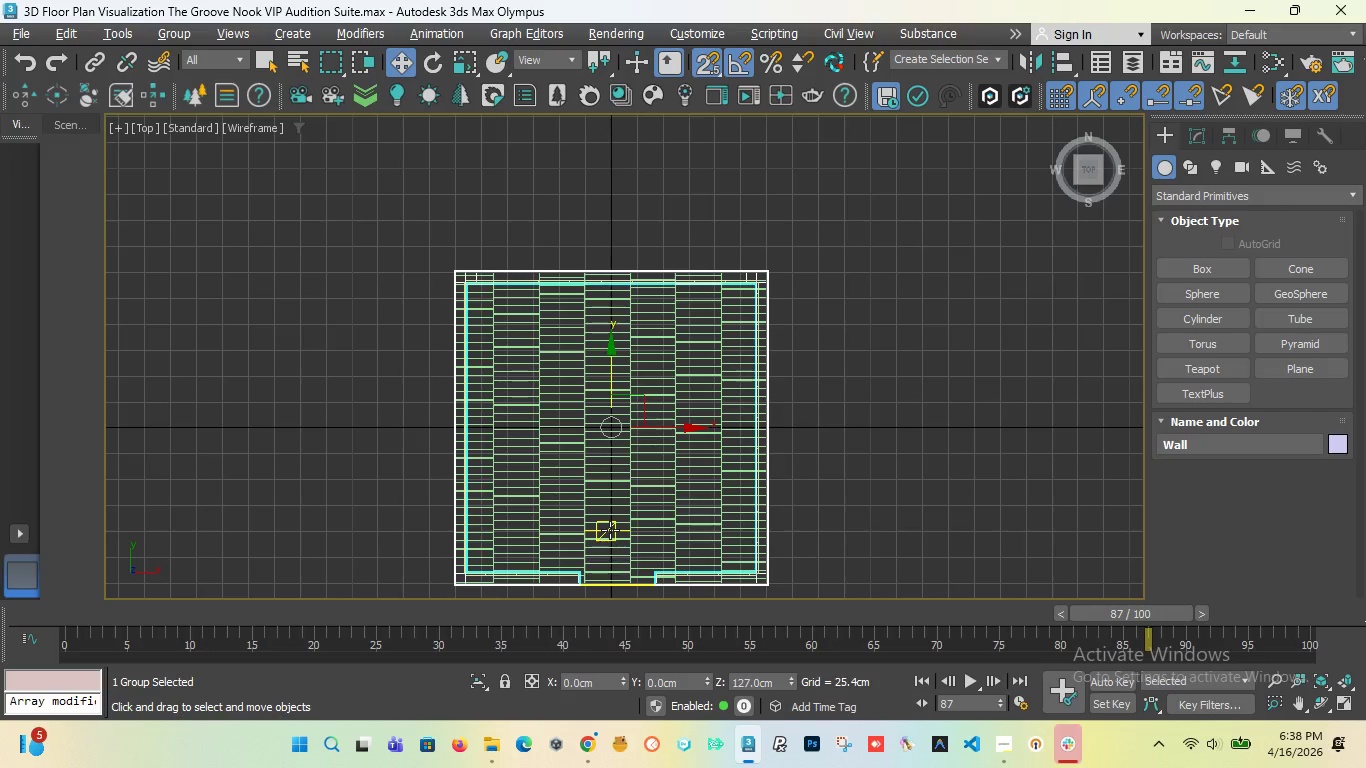 
wait(101.36)
 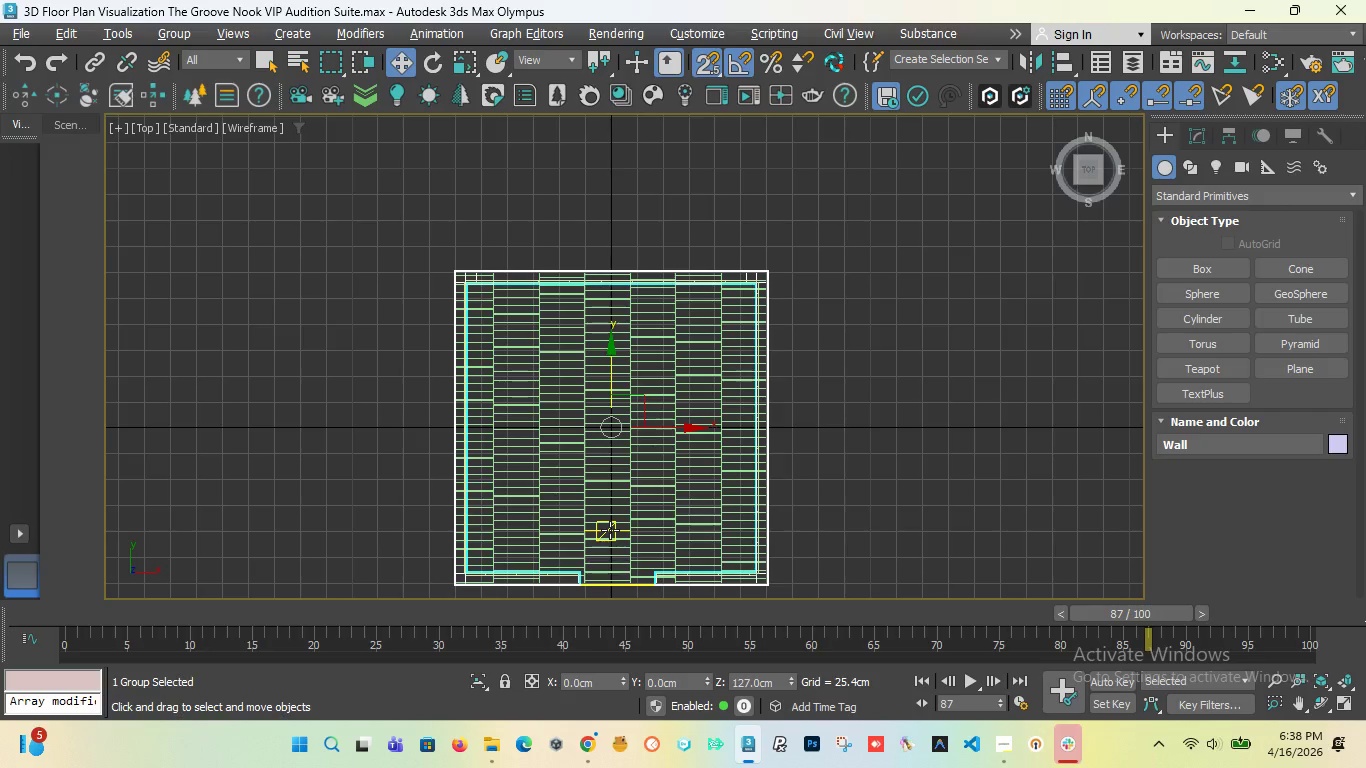 
scroll: coordinate [617, 494], scroll_direction: up, amount: 6.0
 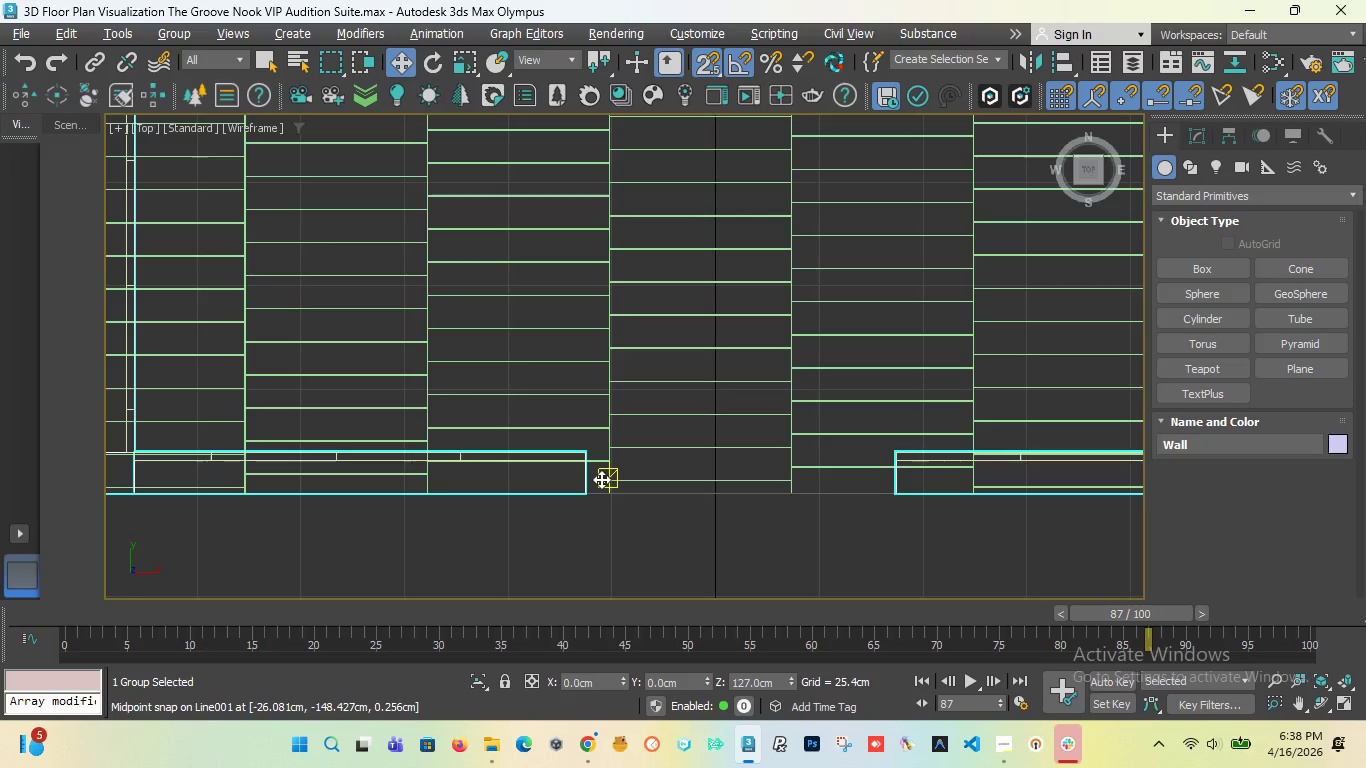 
wait(14.73)
 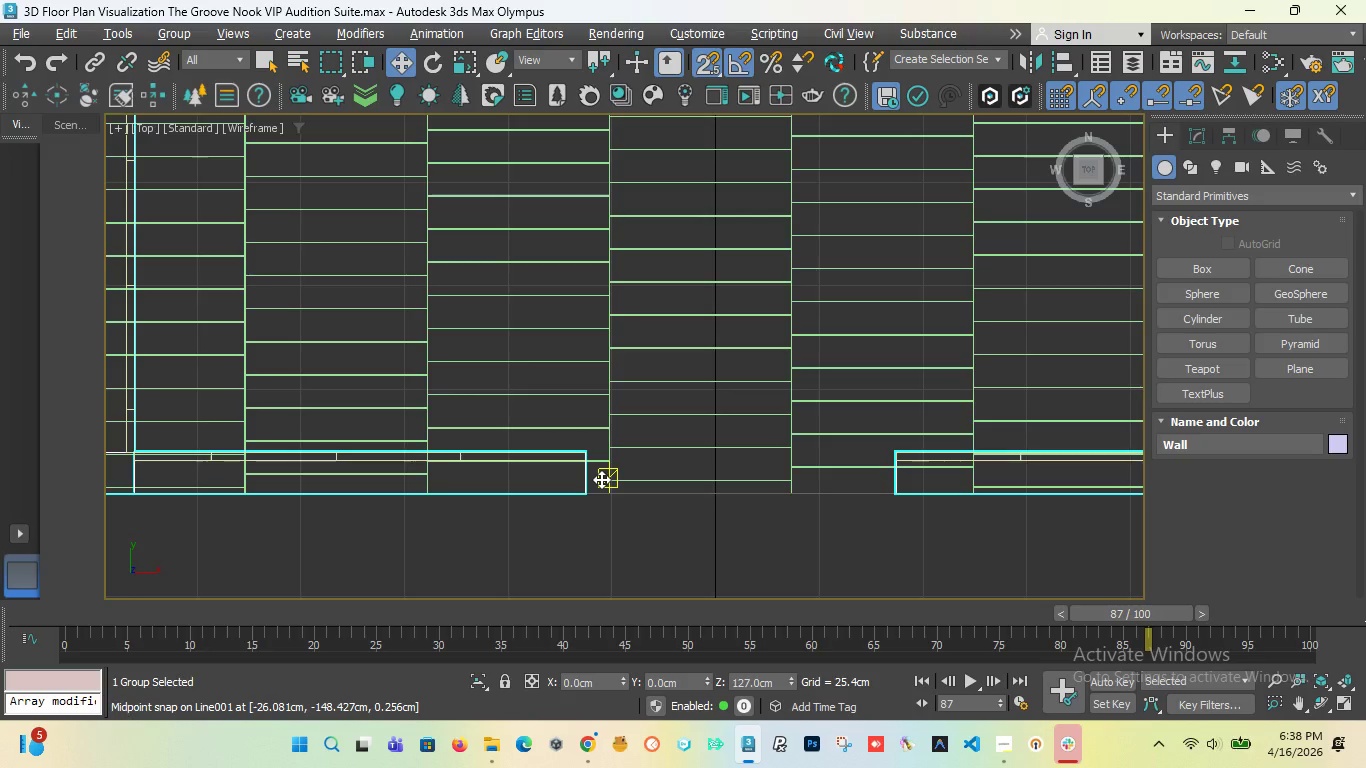 
left_click_drag(start_coordinate=[1087, 175], to_coordinate=[1052, 160])
 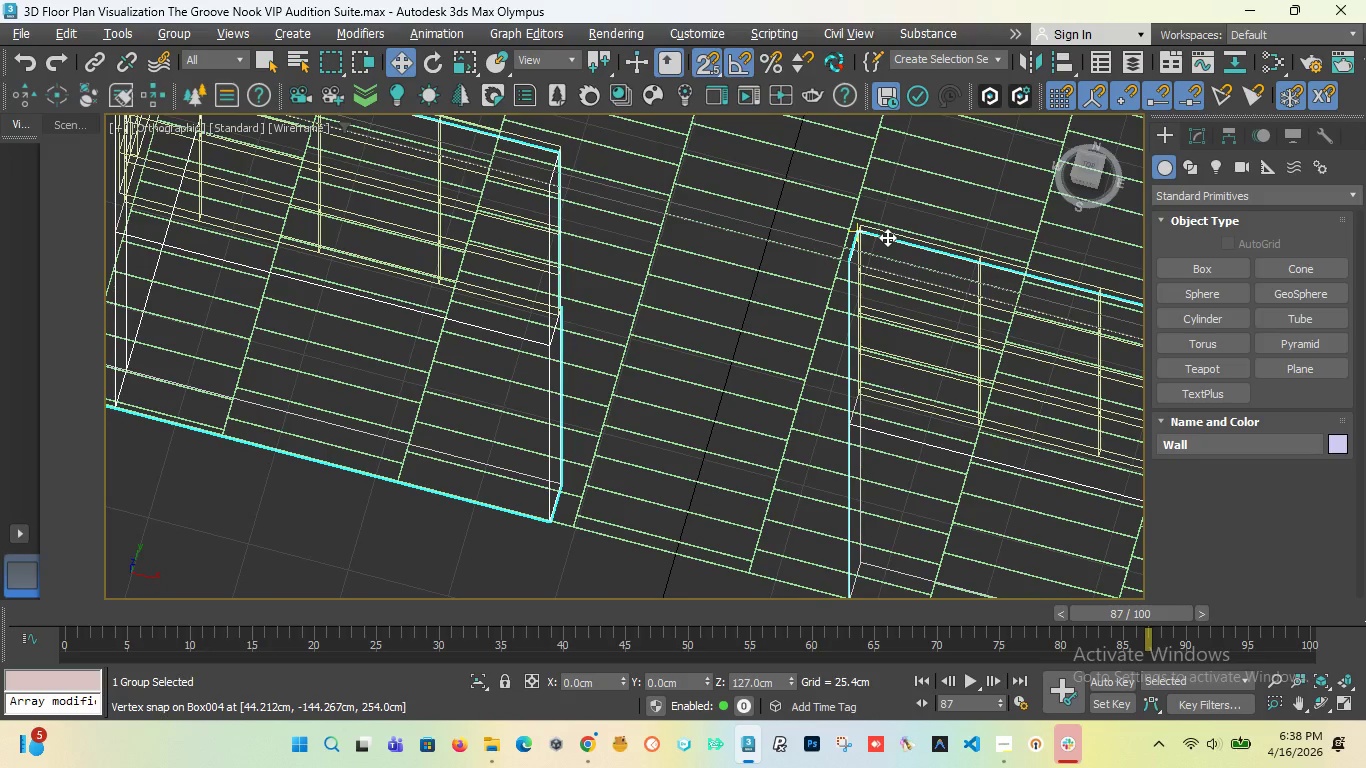 
key(T)
 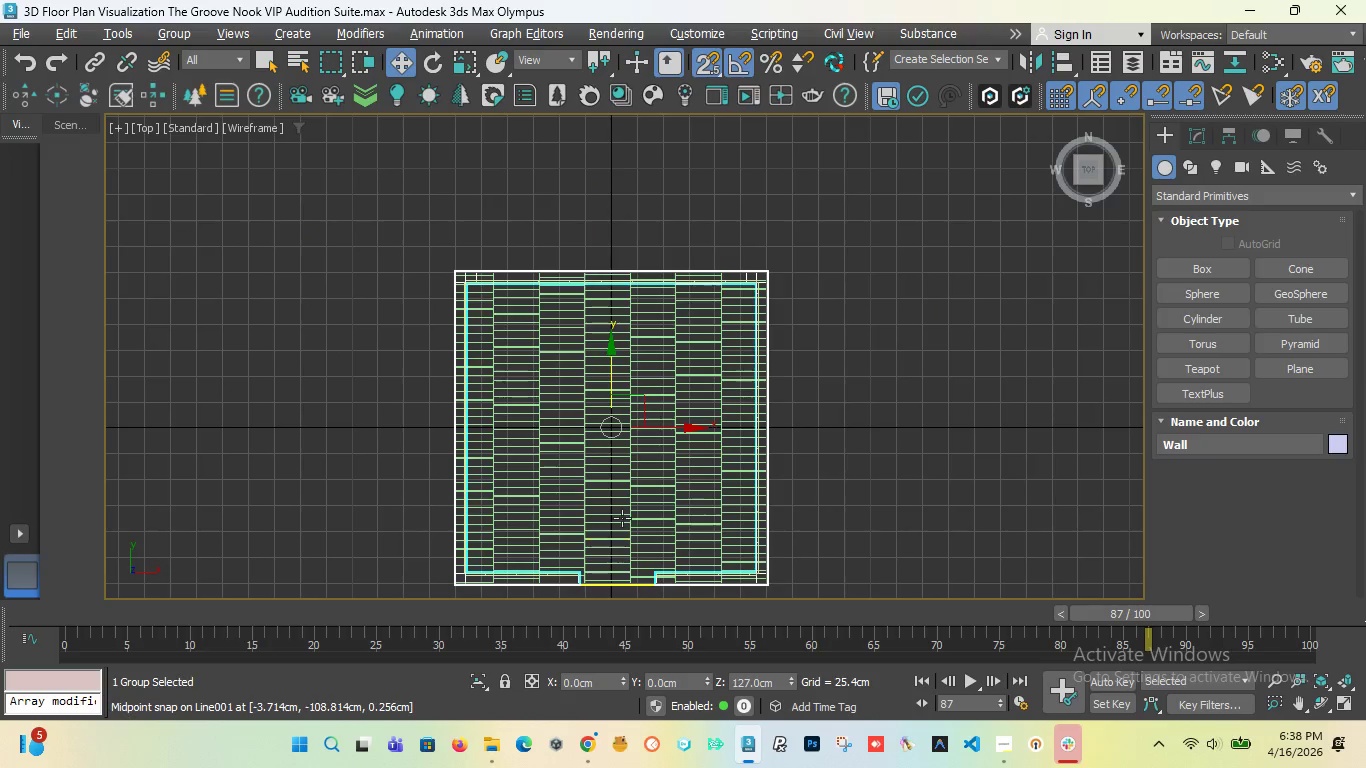 
scroll: coordinate [681, 307], scroll_direction: up, amount: 1.0
 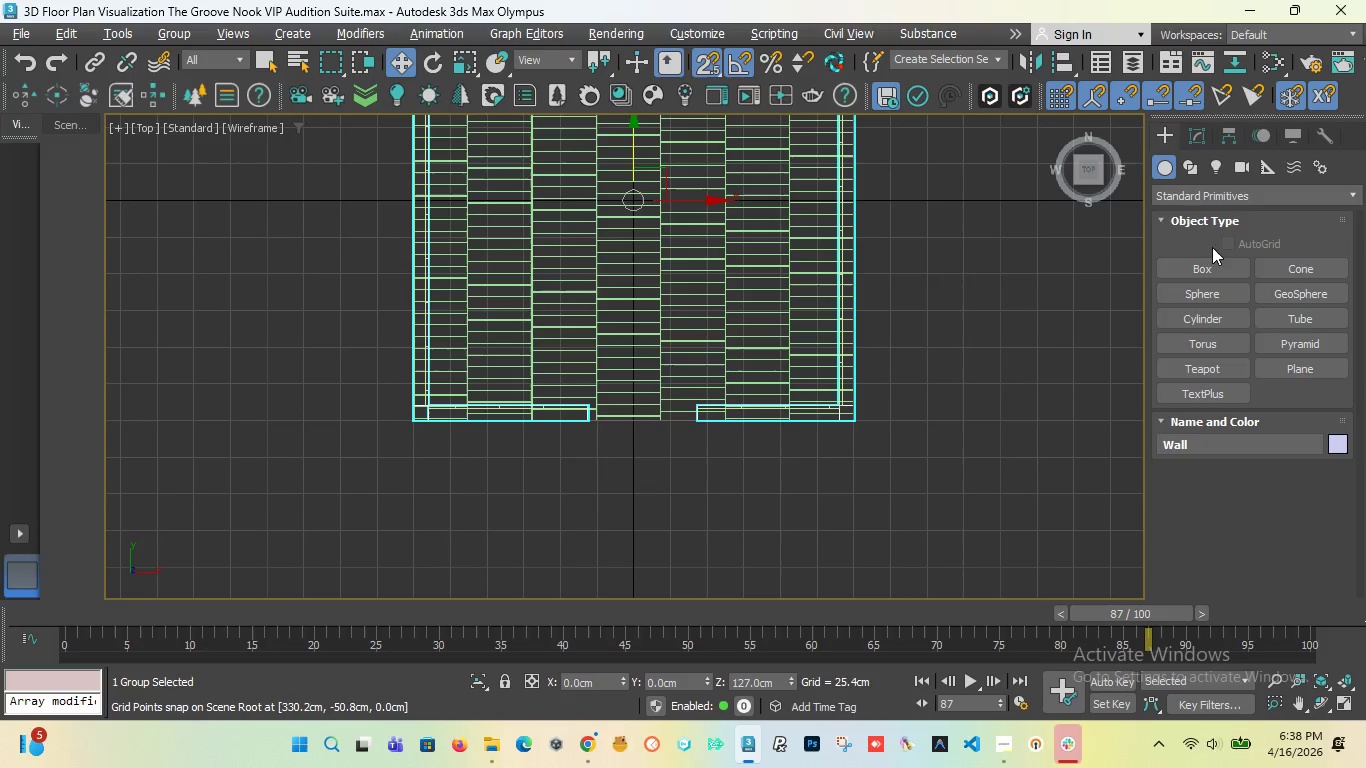 
left_click_drag(start_coordinate=[1084, 176], to_coordinate=[1045, 142])
 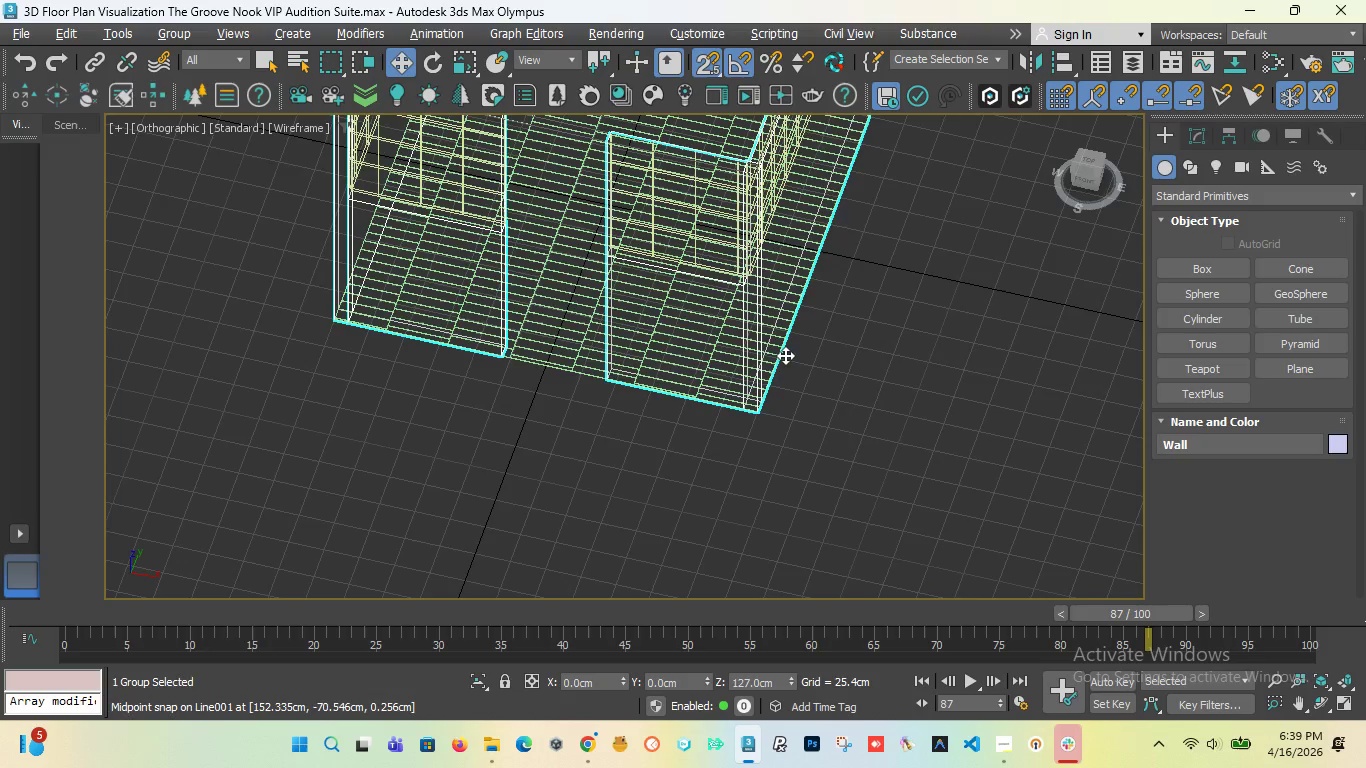 
scroll: coordinate [783, 378], scroll_direction: down, amount: 4.0
 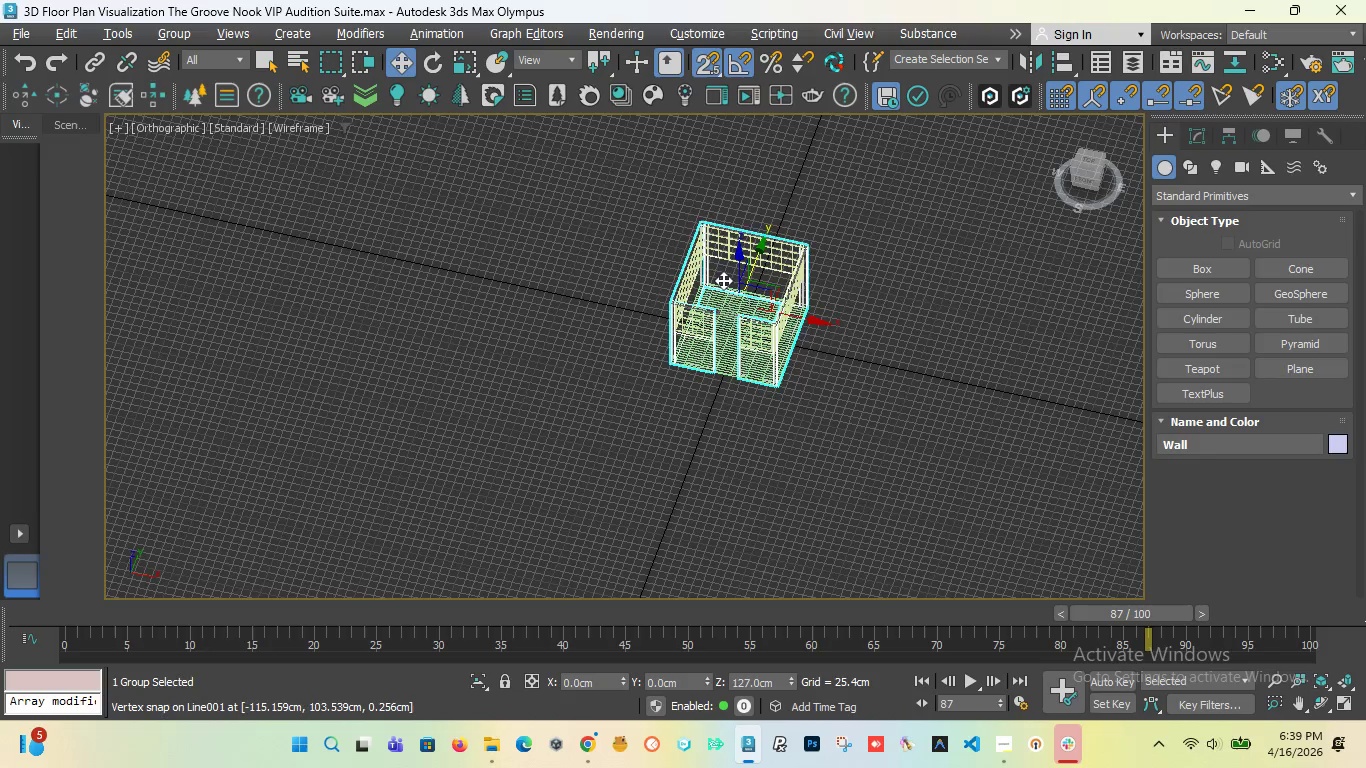 
scroll: coordinate [725, 280], scroll_direction: up, amount: 5.0
 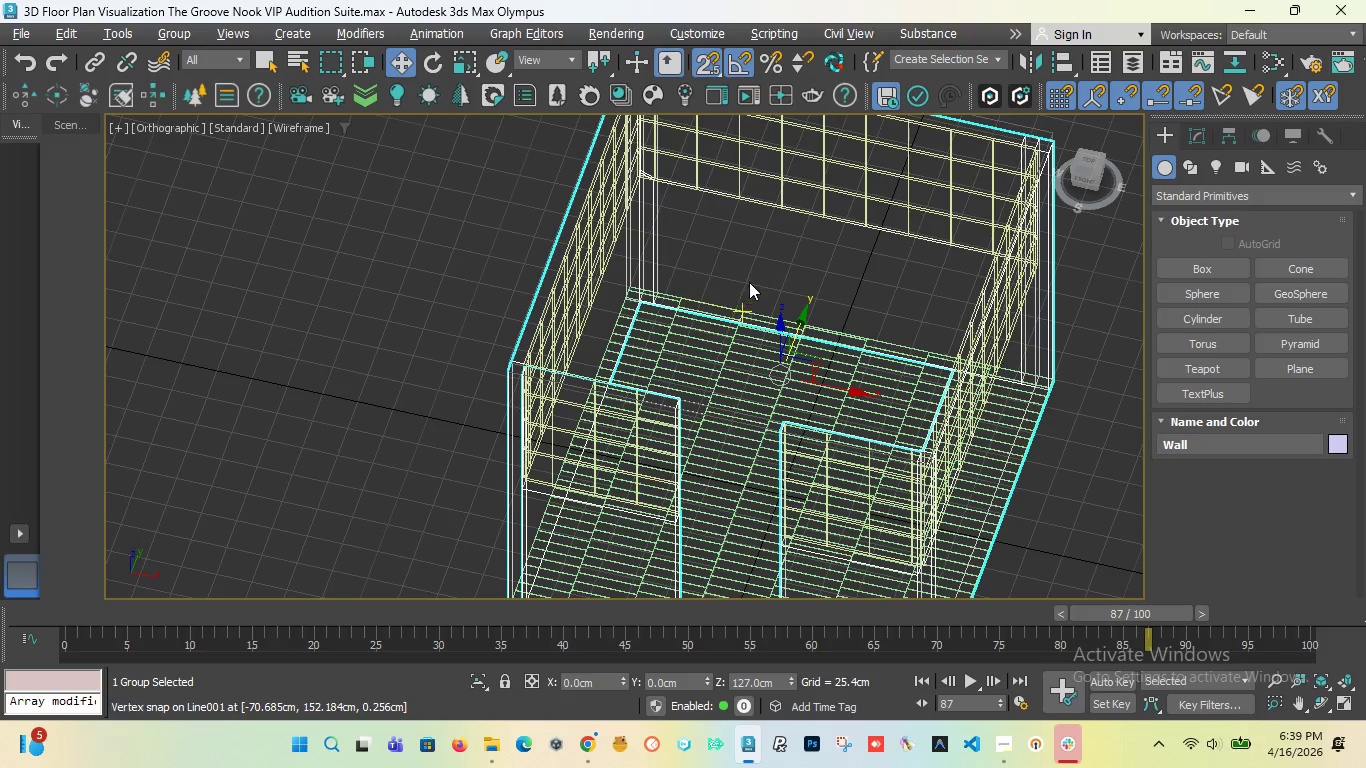 
wait(8.52)
 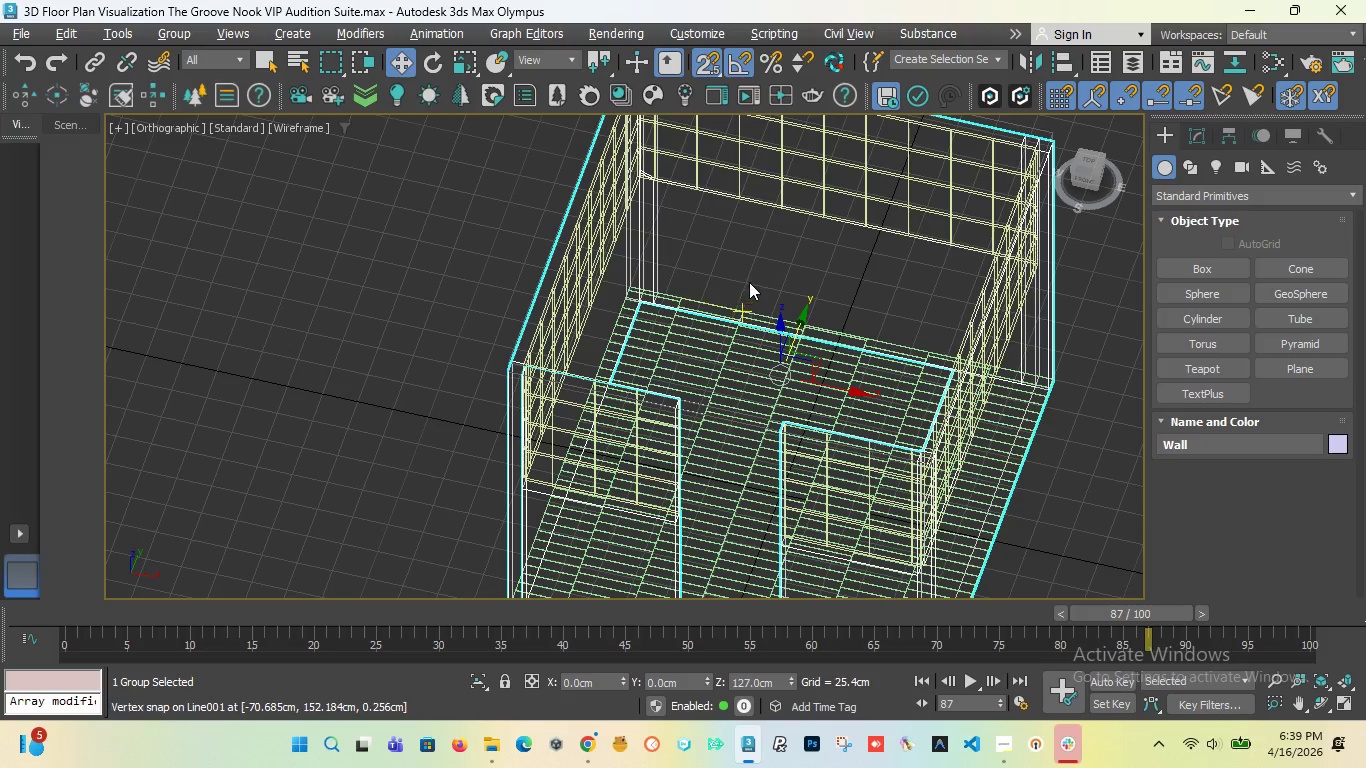 
scroll: coordinate [685, 325], scroll_direction: down, amount: 2.0
 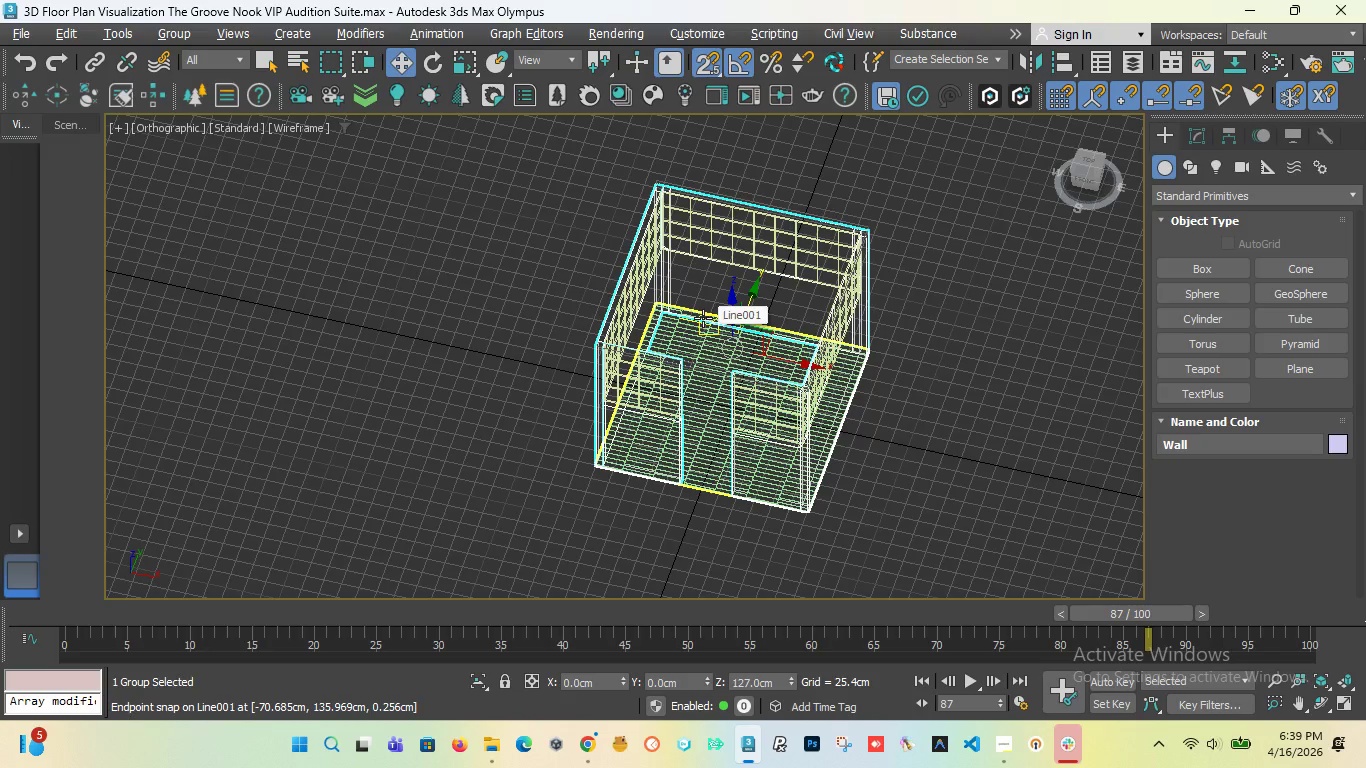 
key(F)
 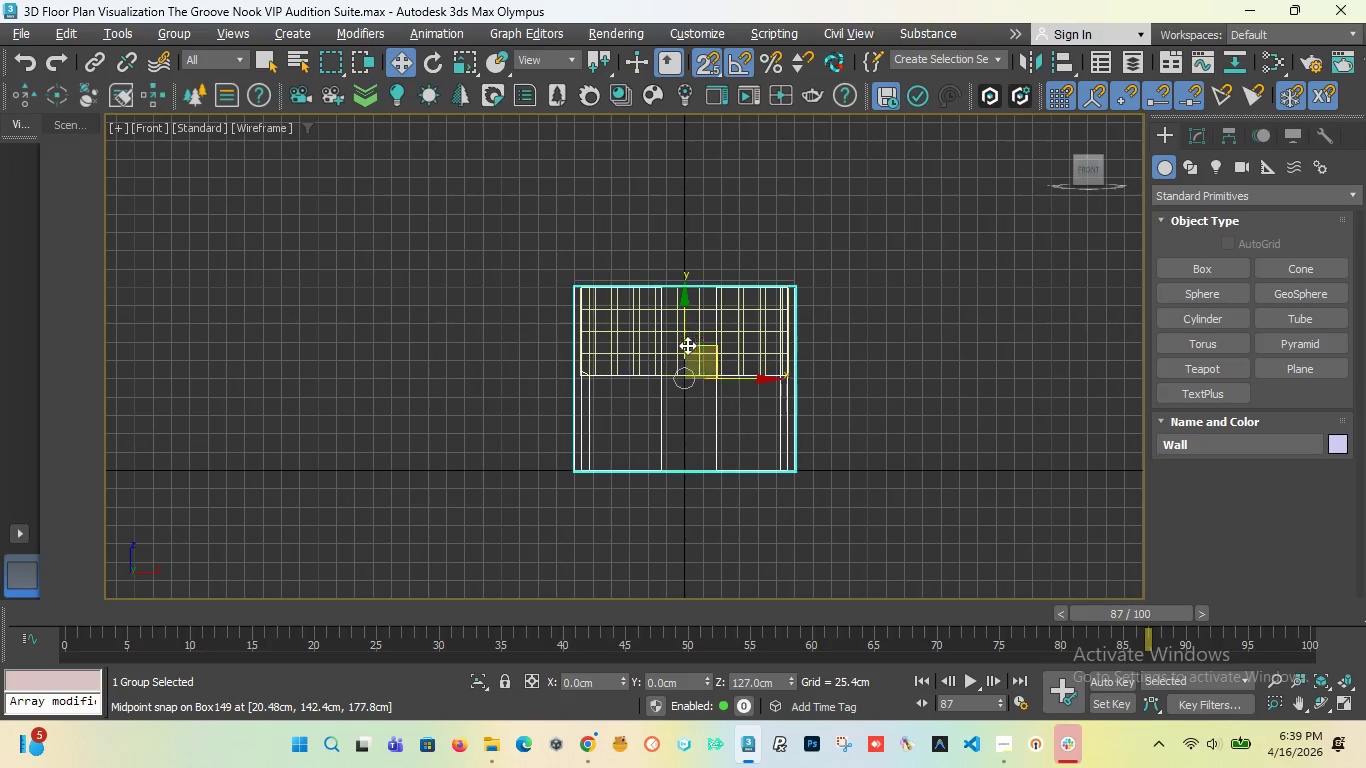 
scroll: coordinate [681, 351], scroll_direction: up, amount: 5.0
 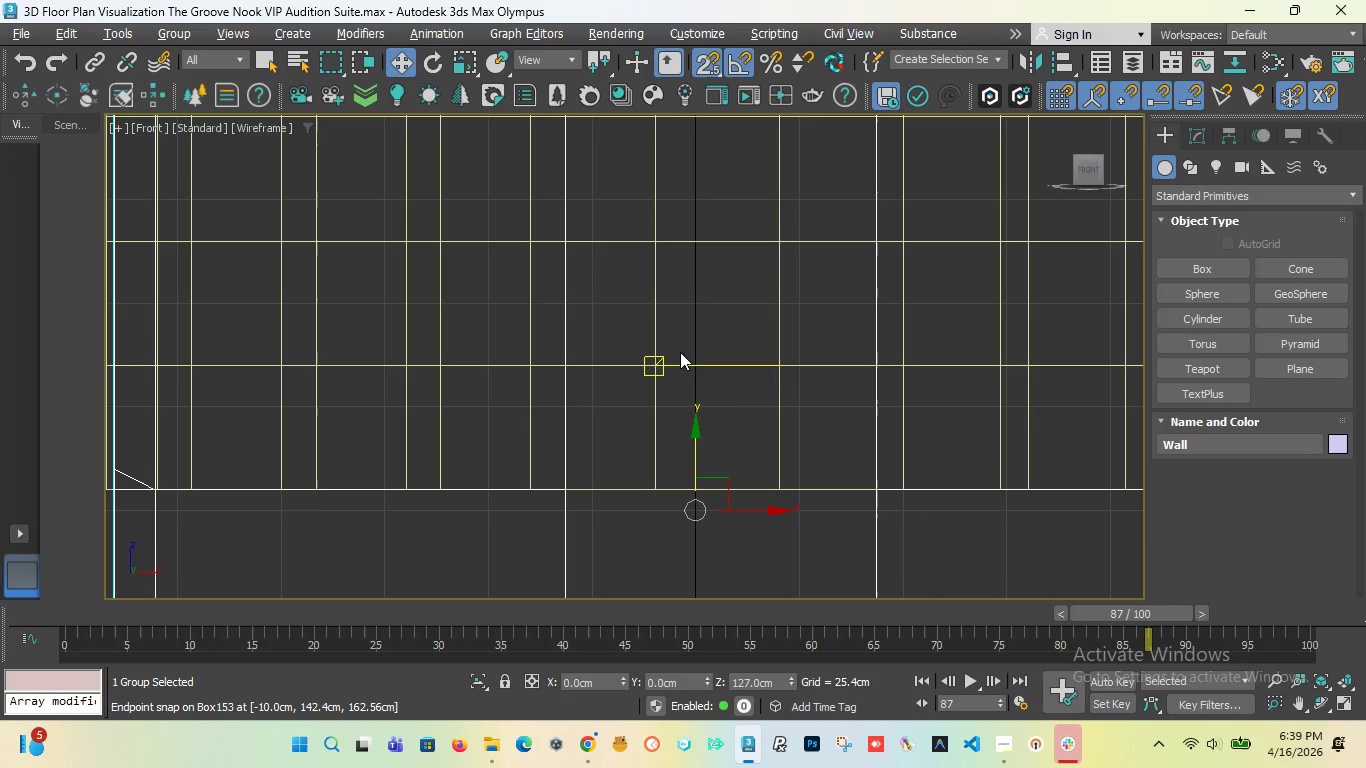 
scroll: coordinate [710, 339], scroll_direction: down, amount: 2.0
 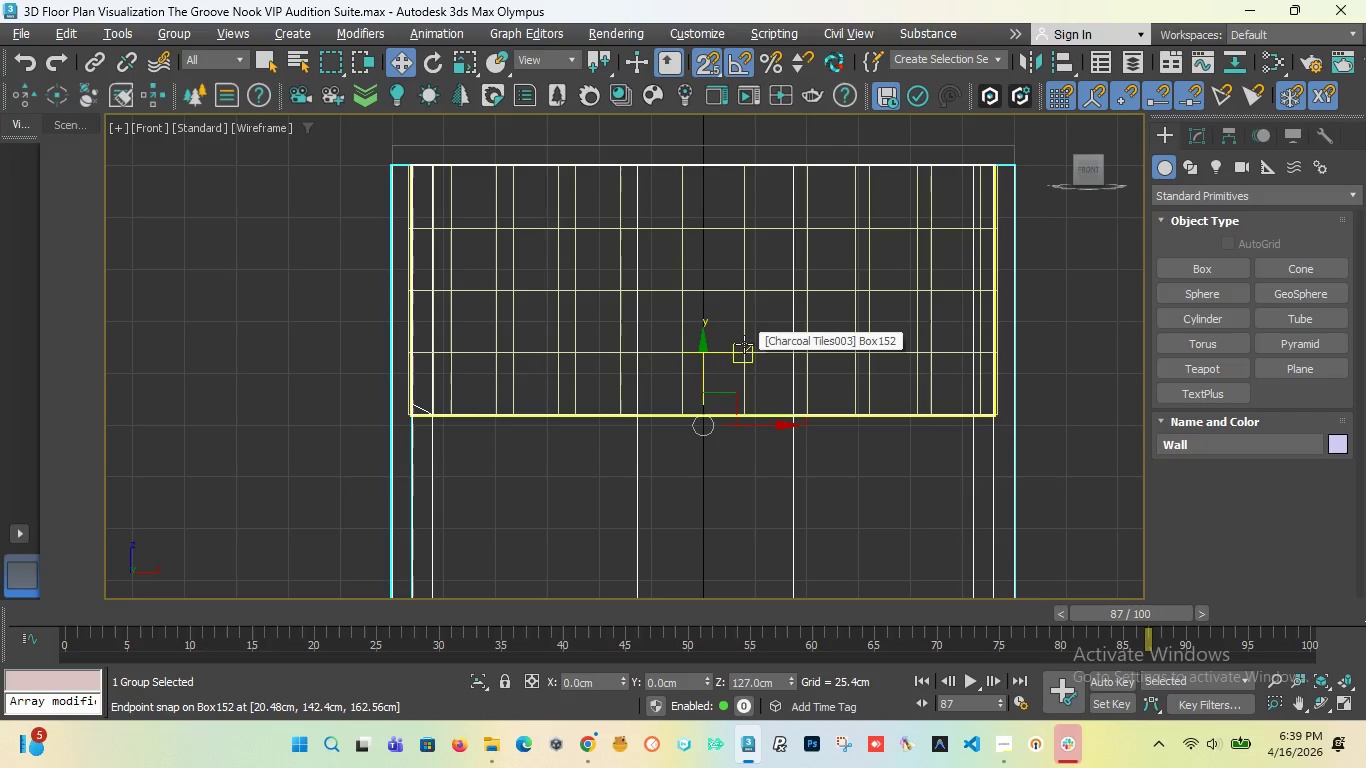 
wait(16.27)
 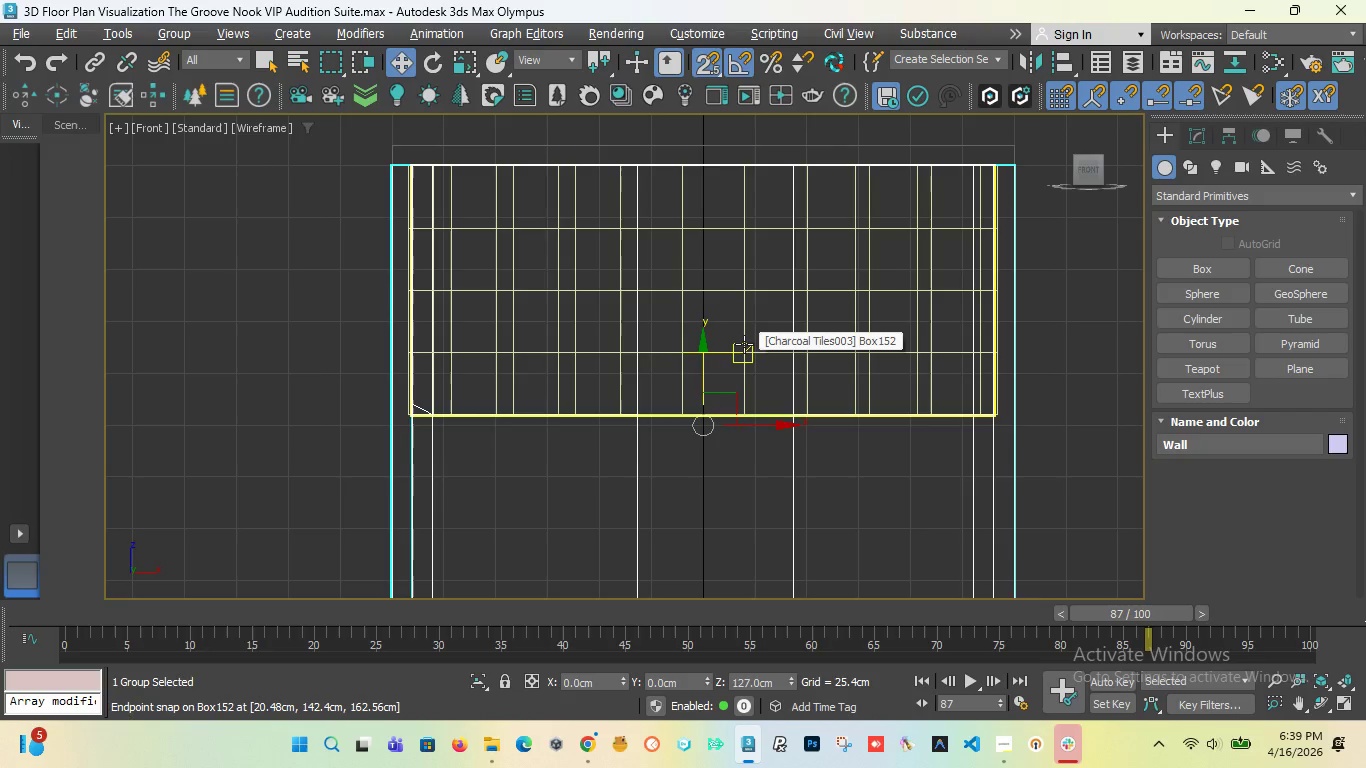 
mouse_move([771, 328])
 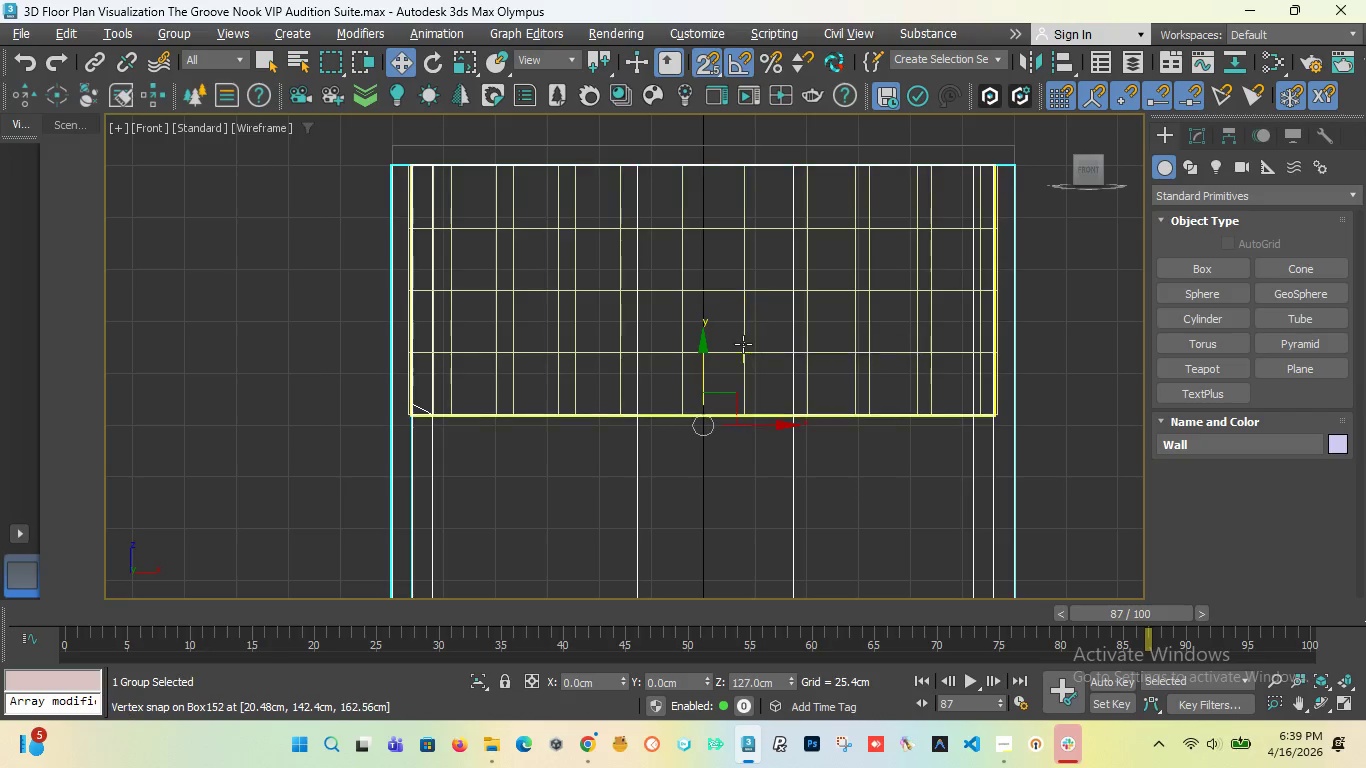 
scroll: coordinate [743, 344], scroll_direction: none, amount: 0.0
 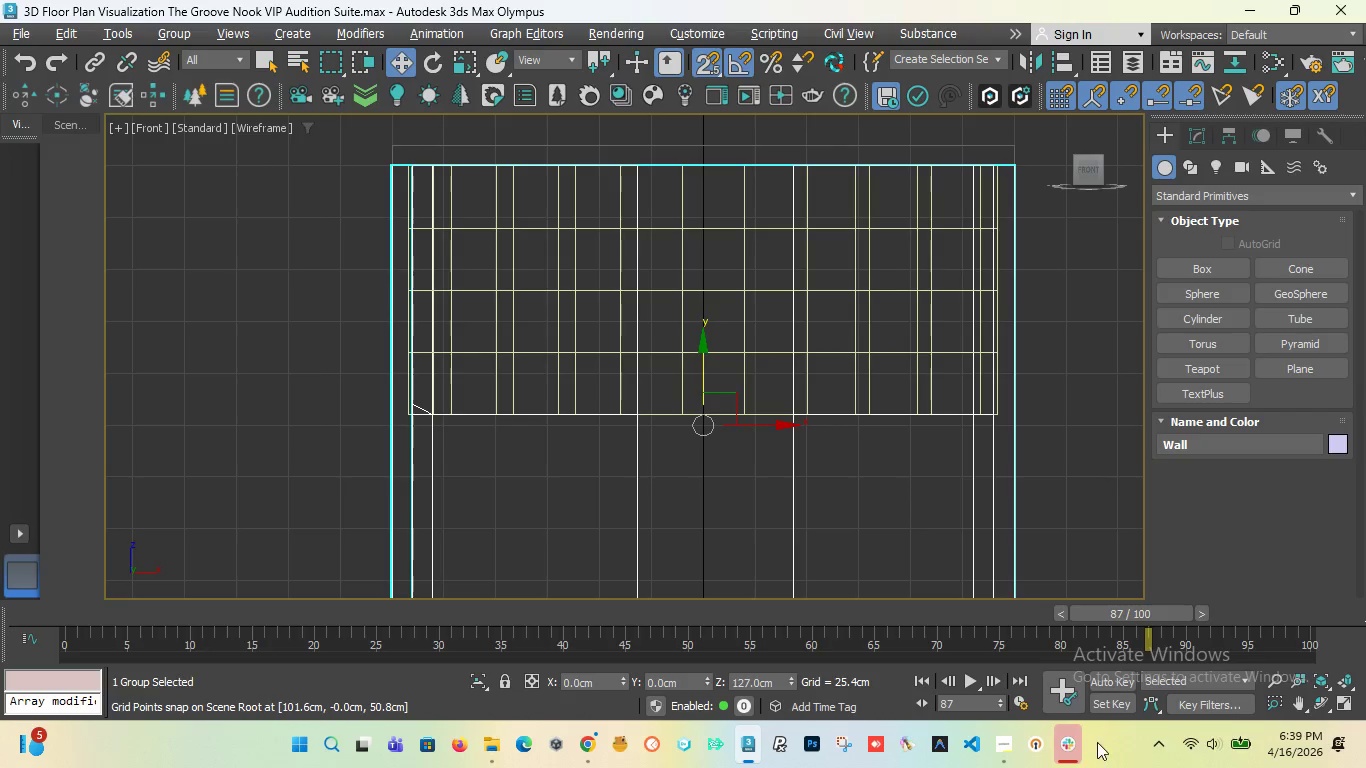 
mouse_move([1015, 710])
 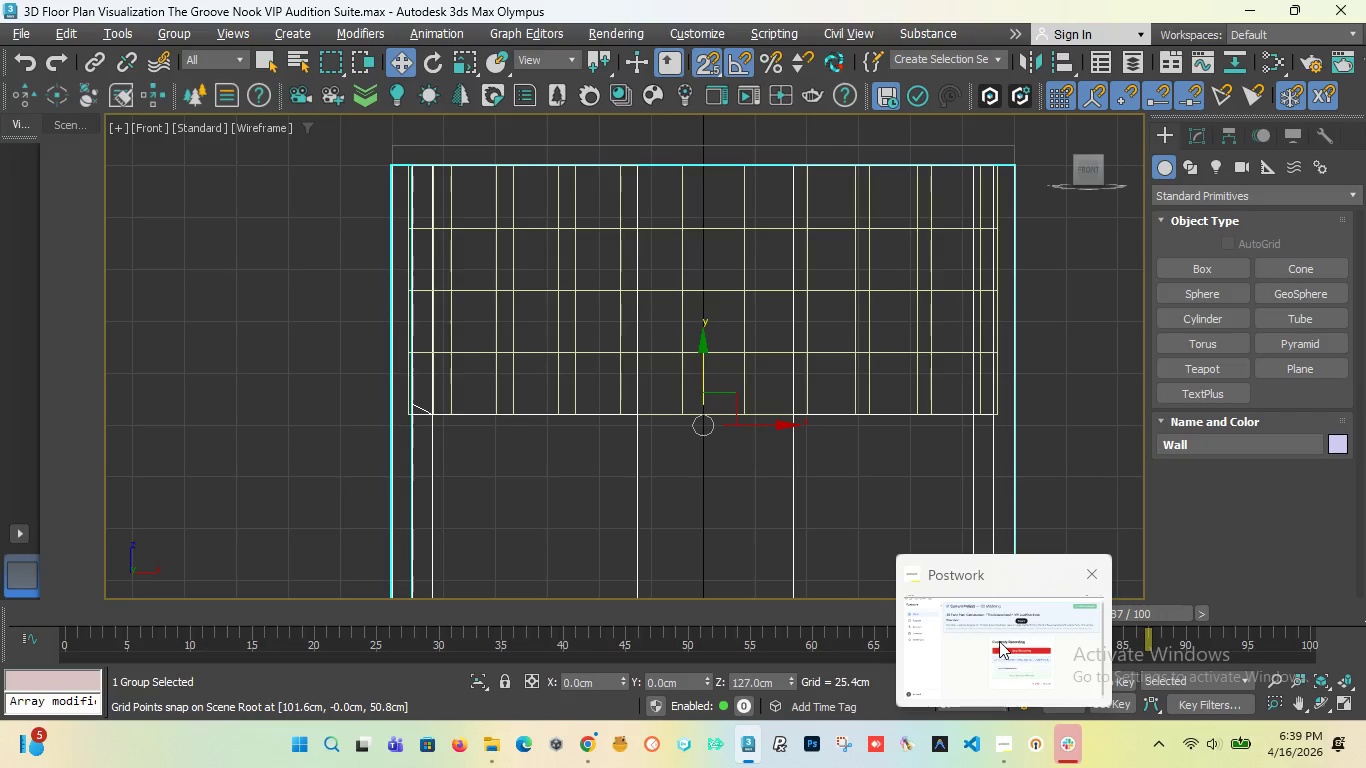 
left_click([999, 641])